 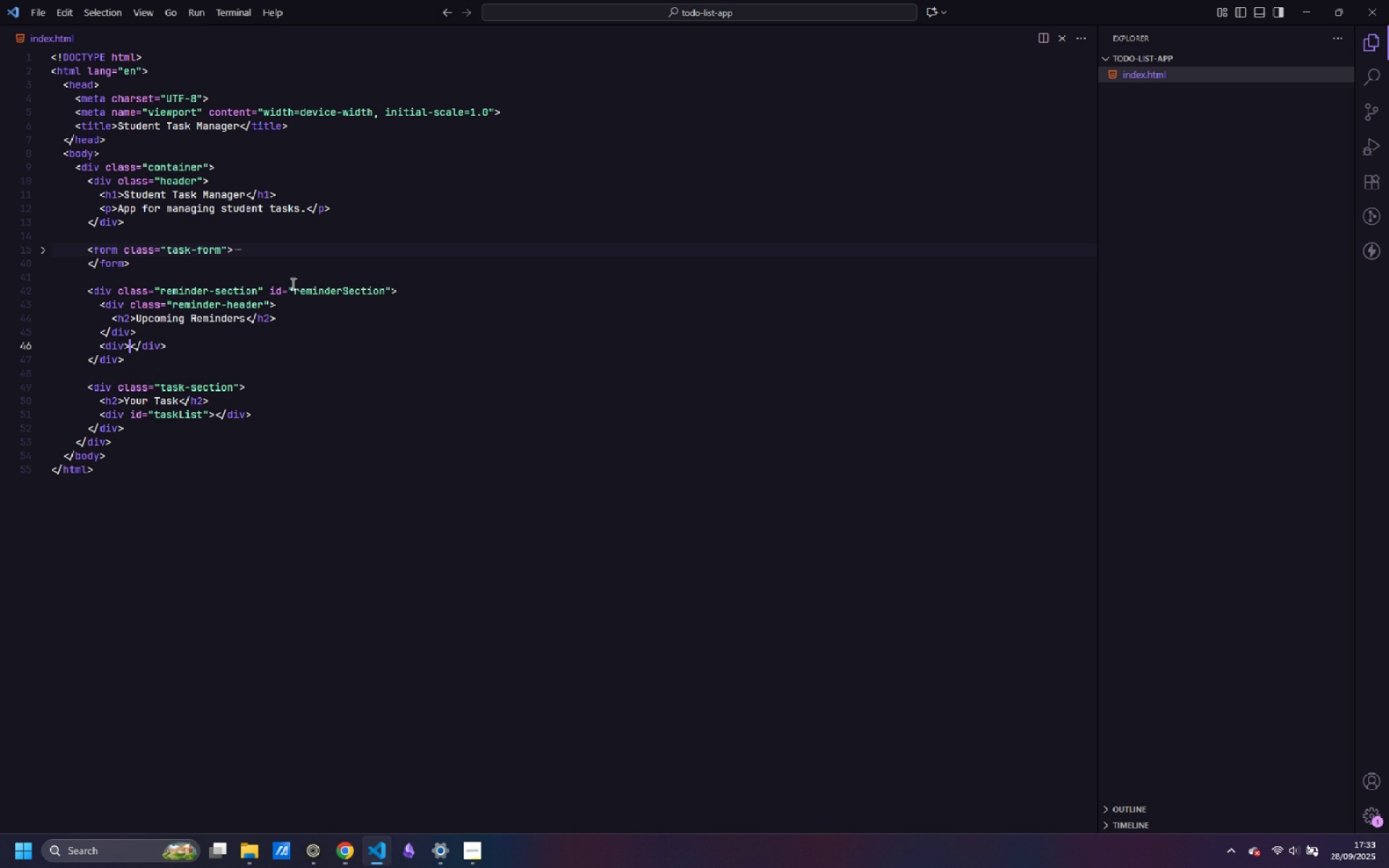 
key(Control+ControlLeft)
 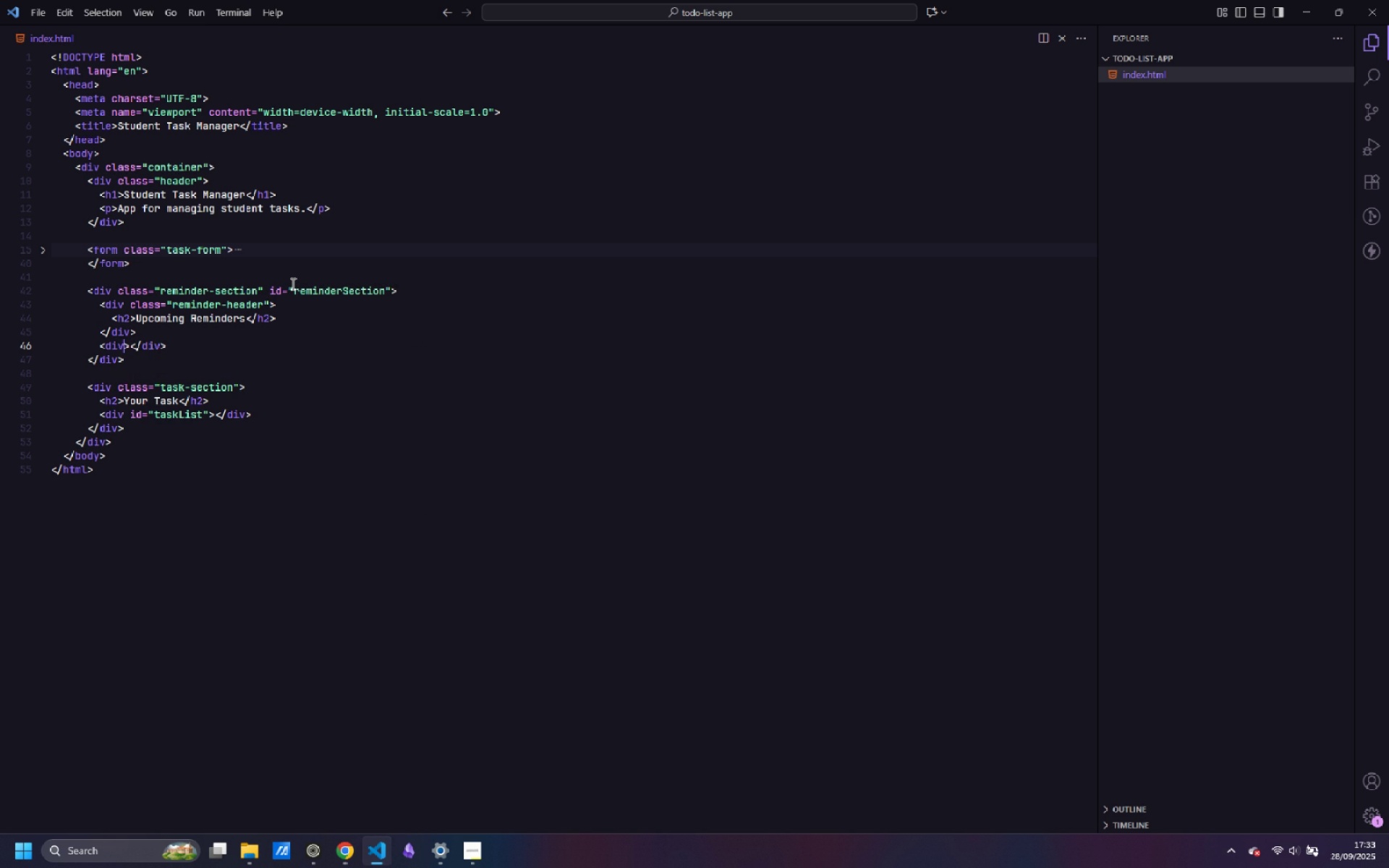 
key(Control+ArrowLeft)
 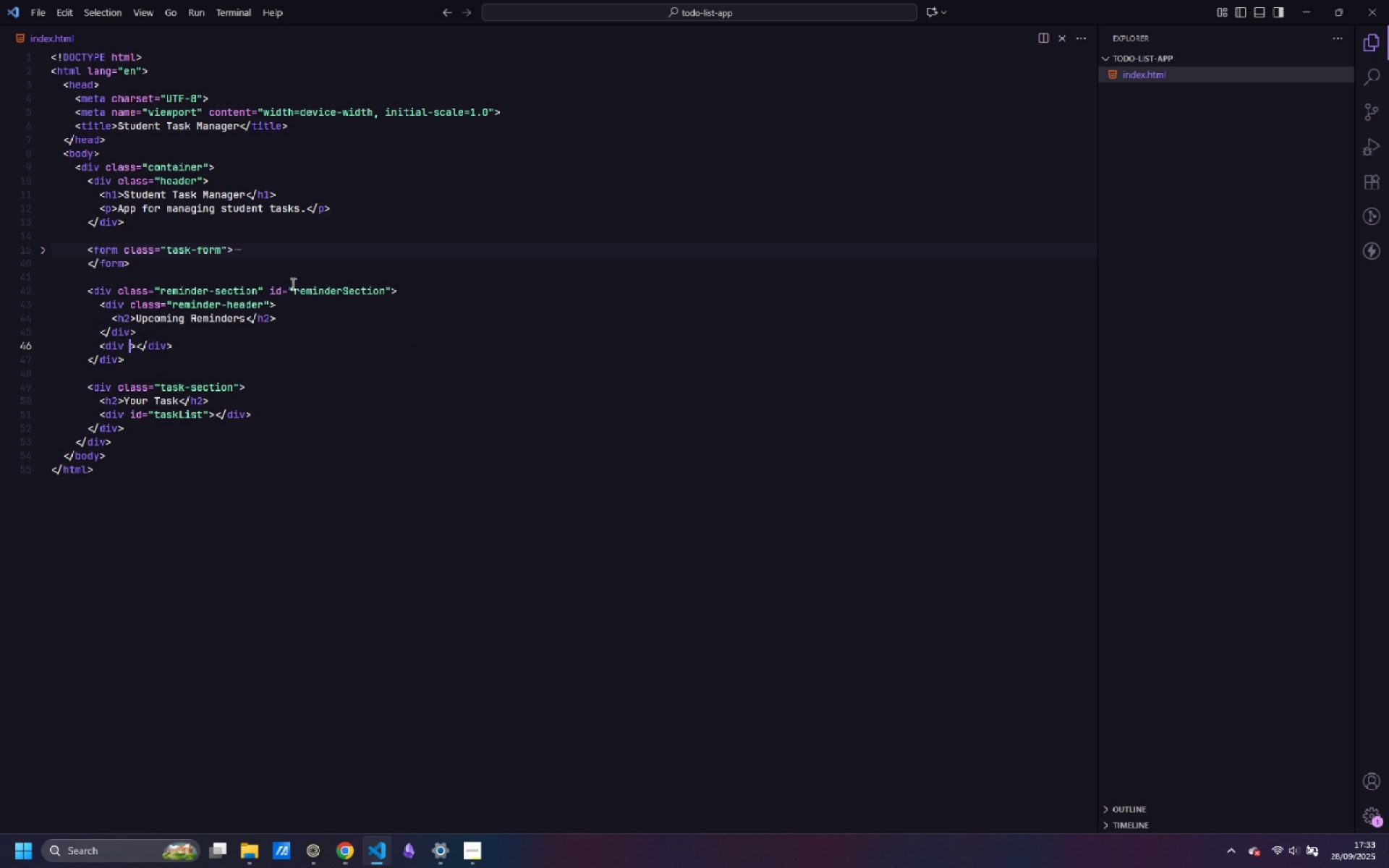 
type( id=)
 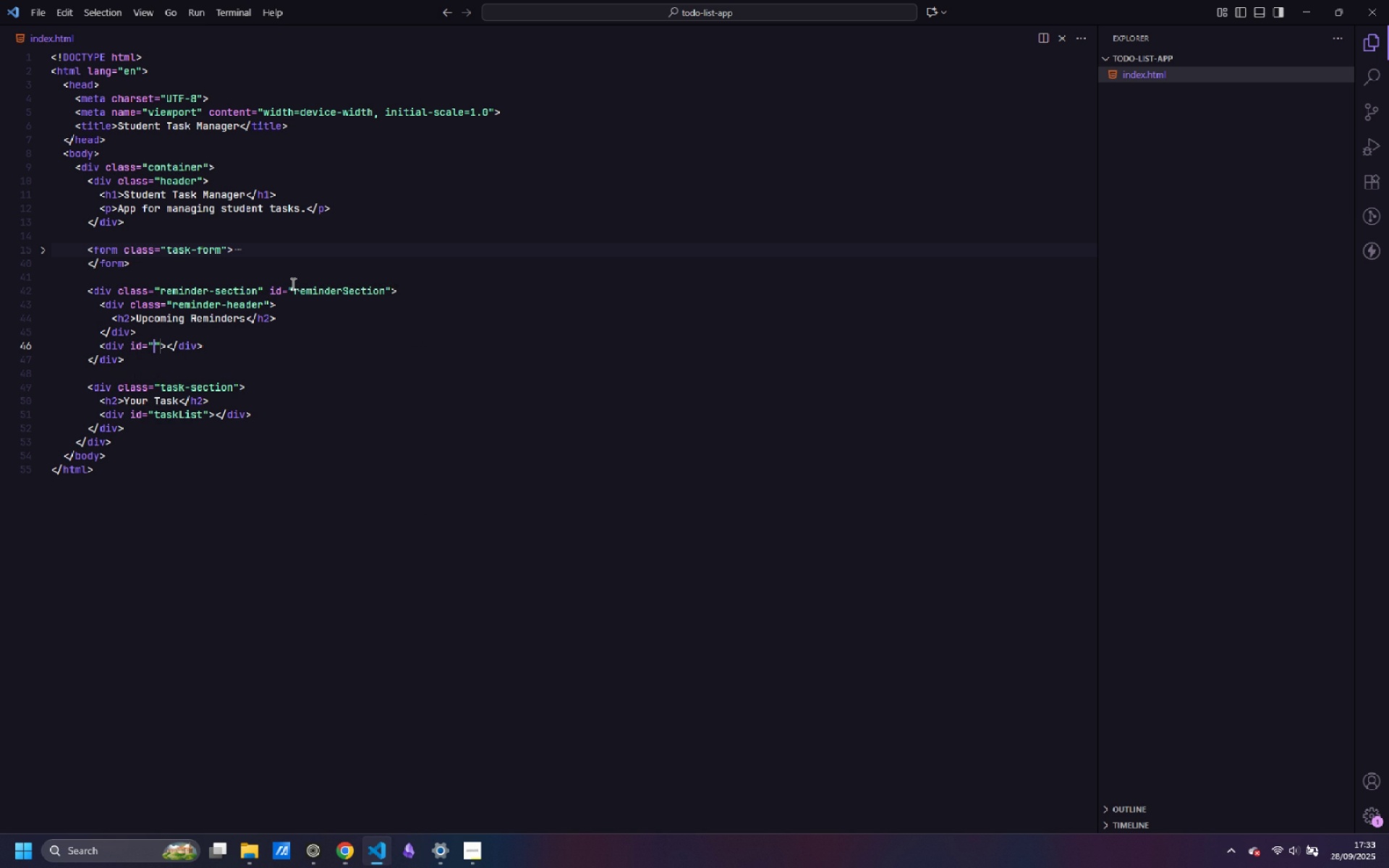 
type(re)
 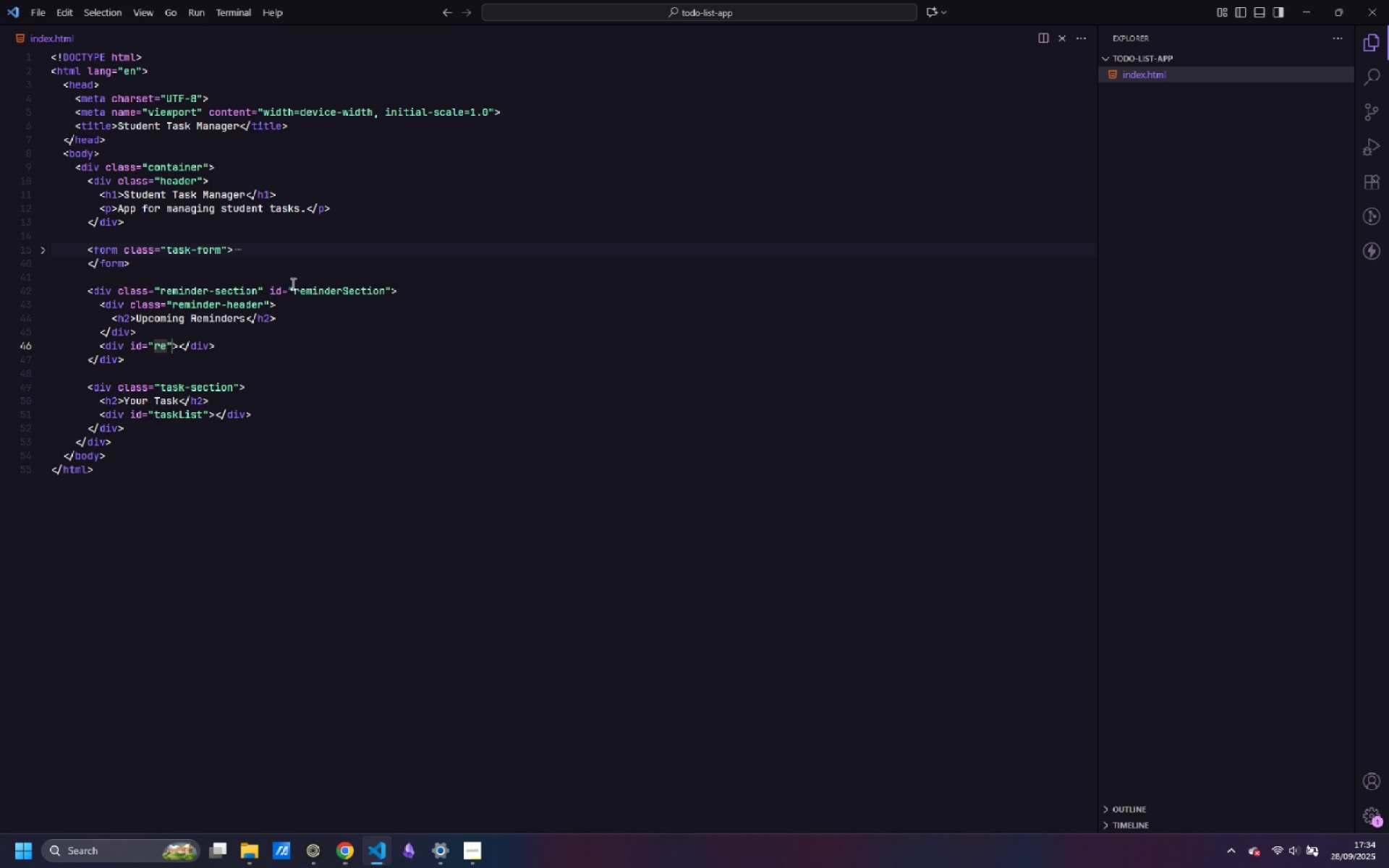 
type(minderList)
 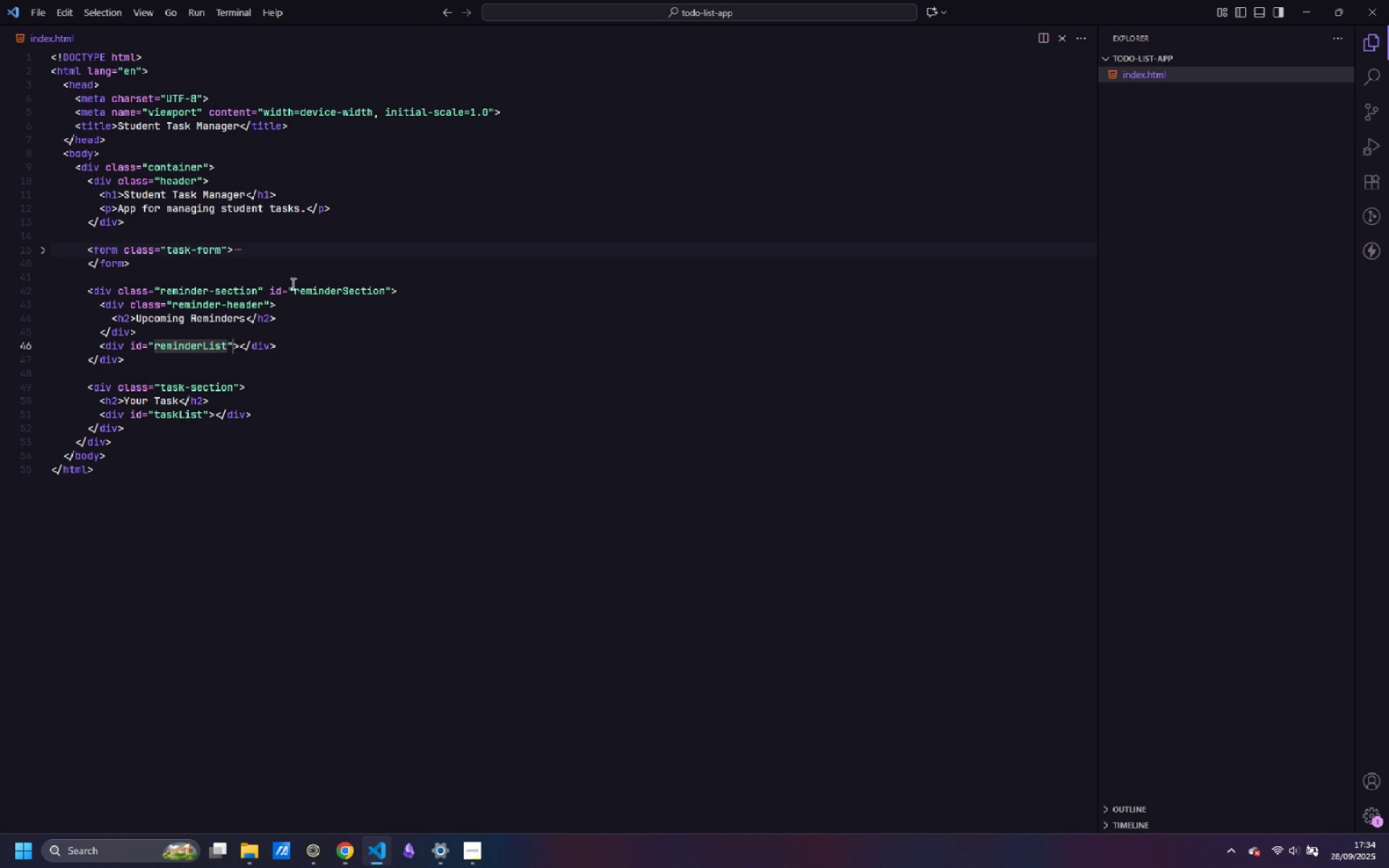 
key(ArrowDown)
 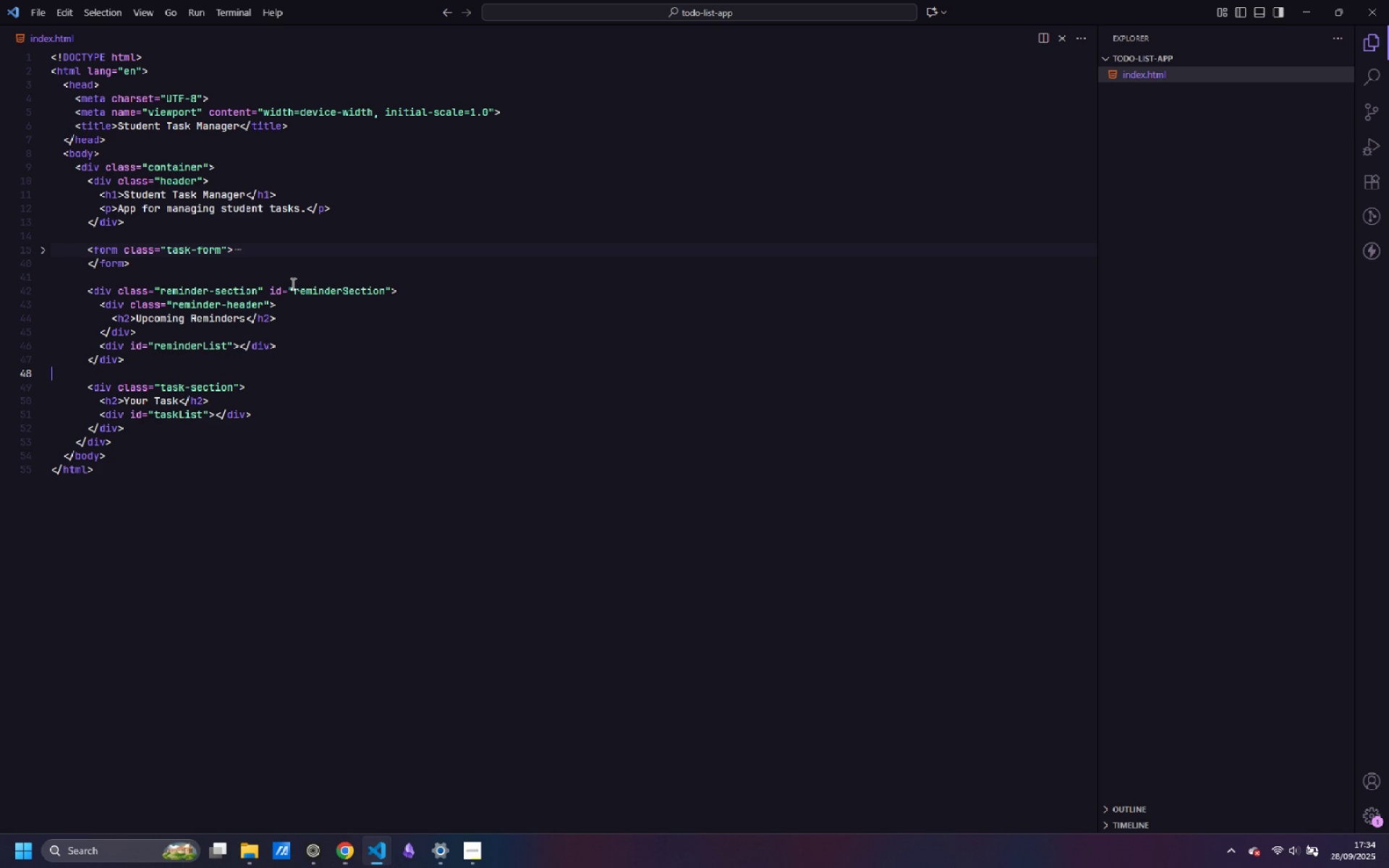 
key(ArrowDown)
 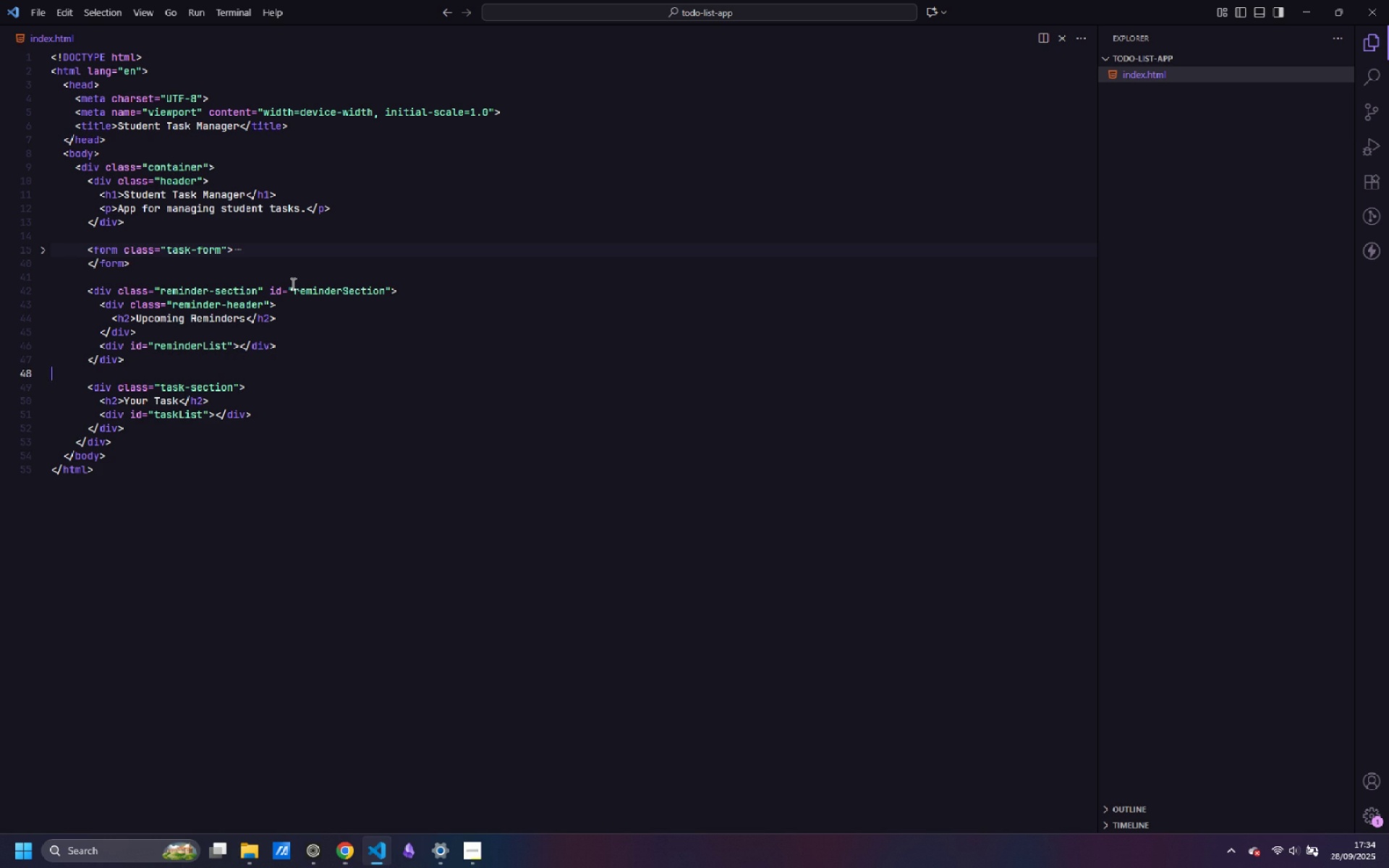 
key(ArrowDown)
 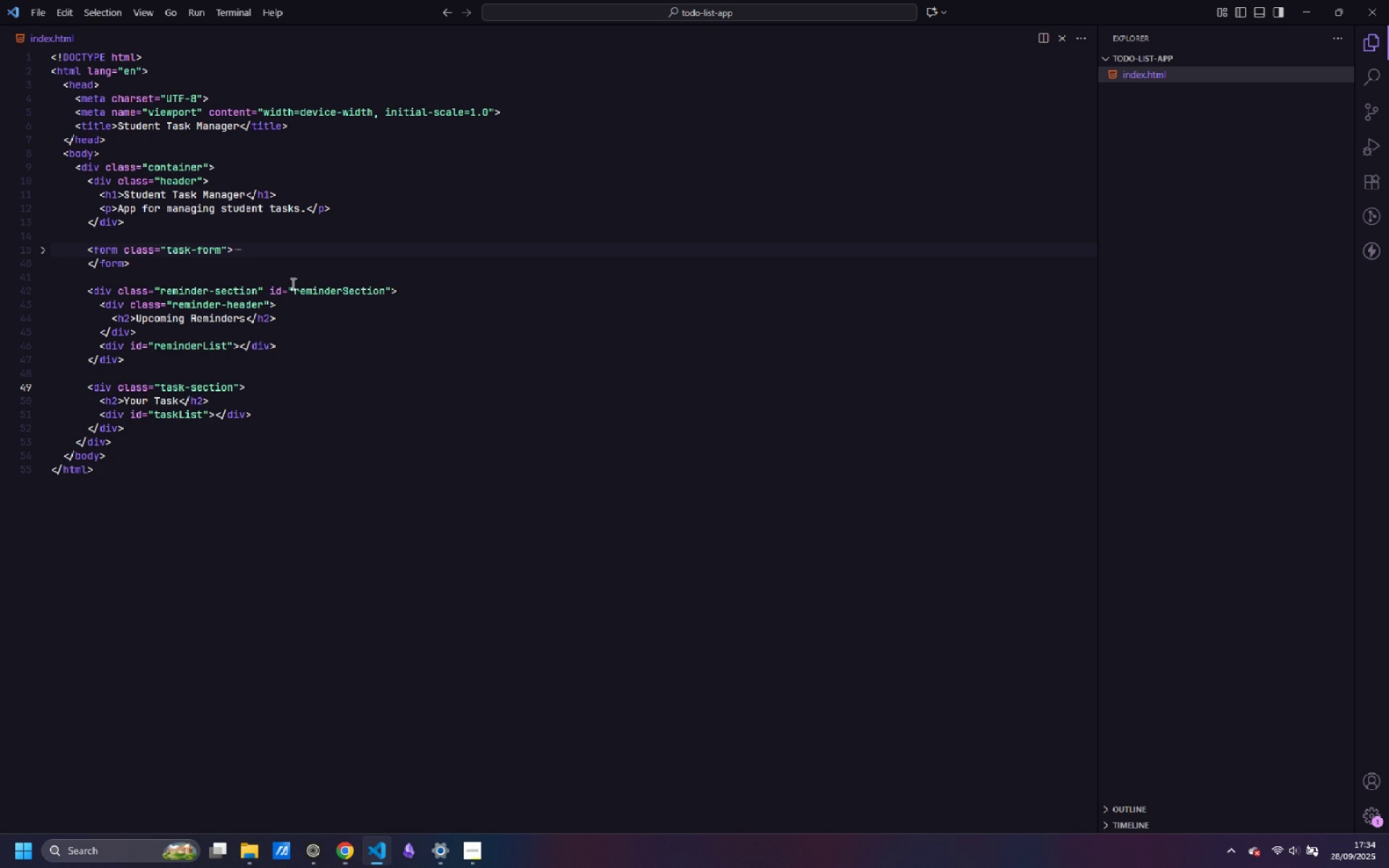 
key(ArrowDown)
 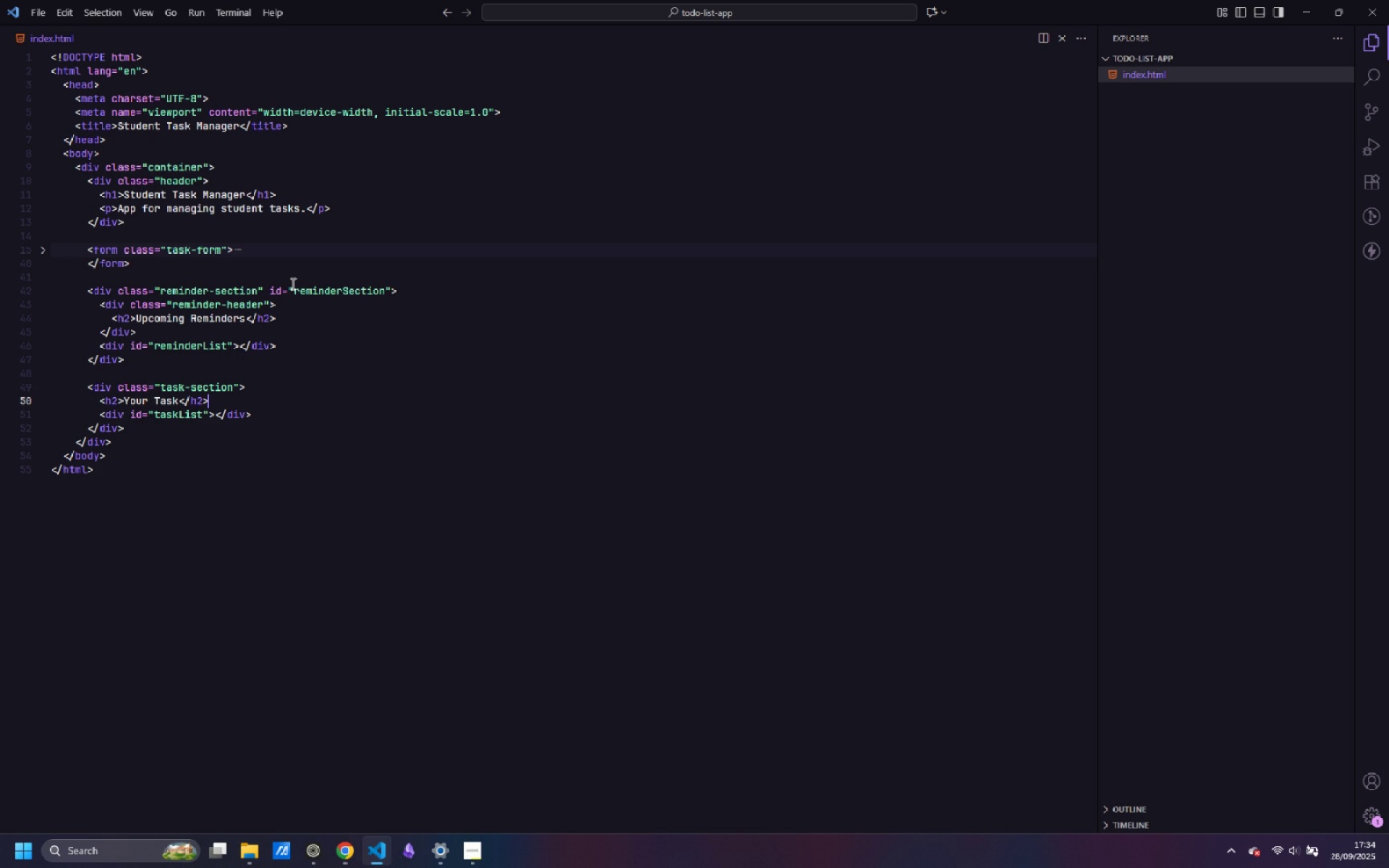 
key(Enter)
 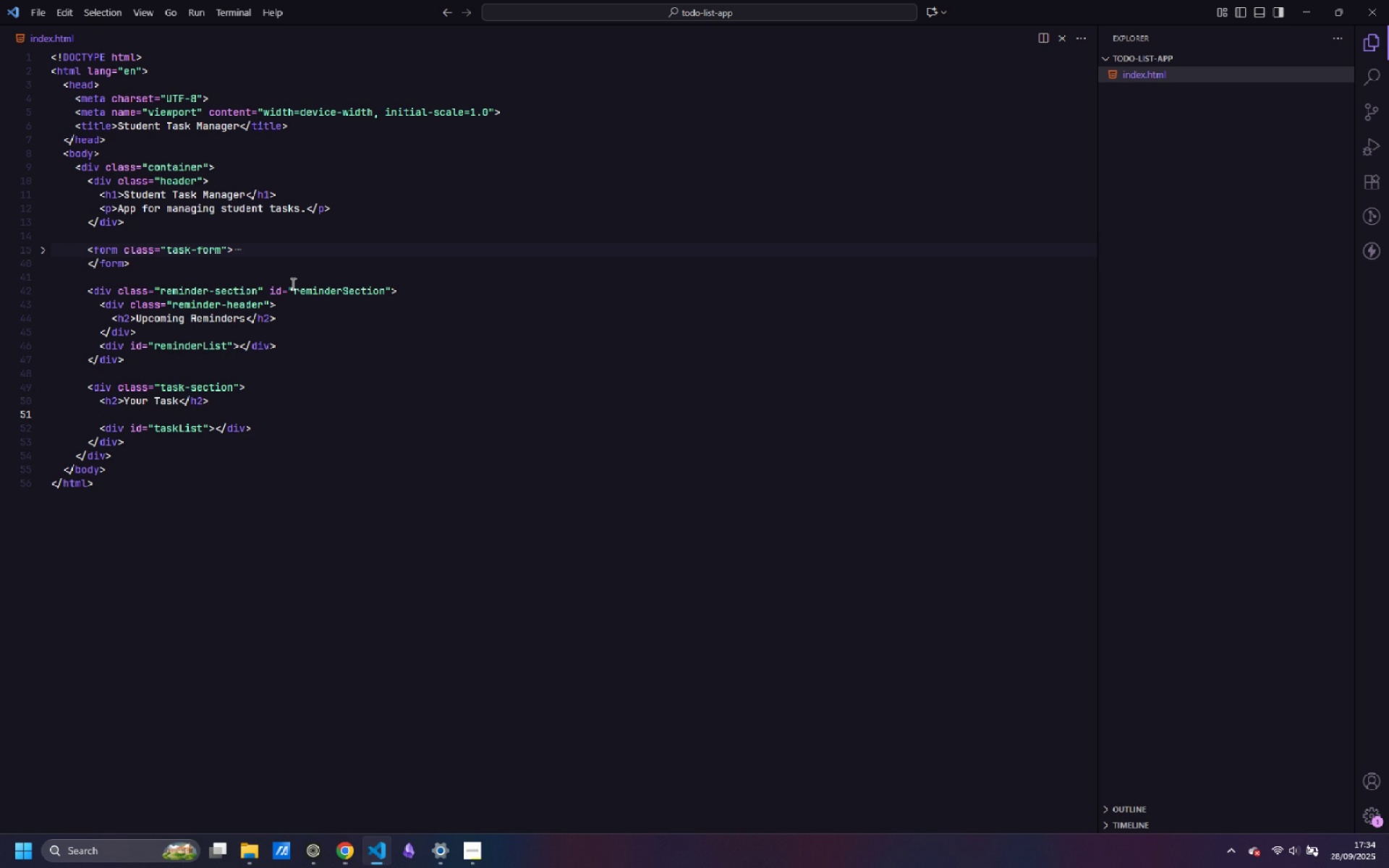 
type(<div>)